 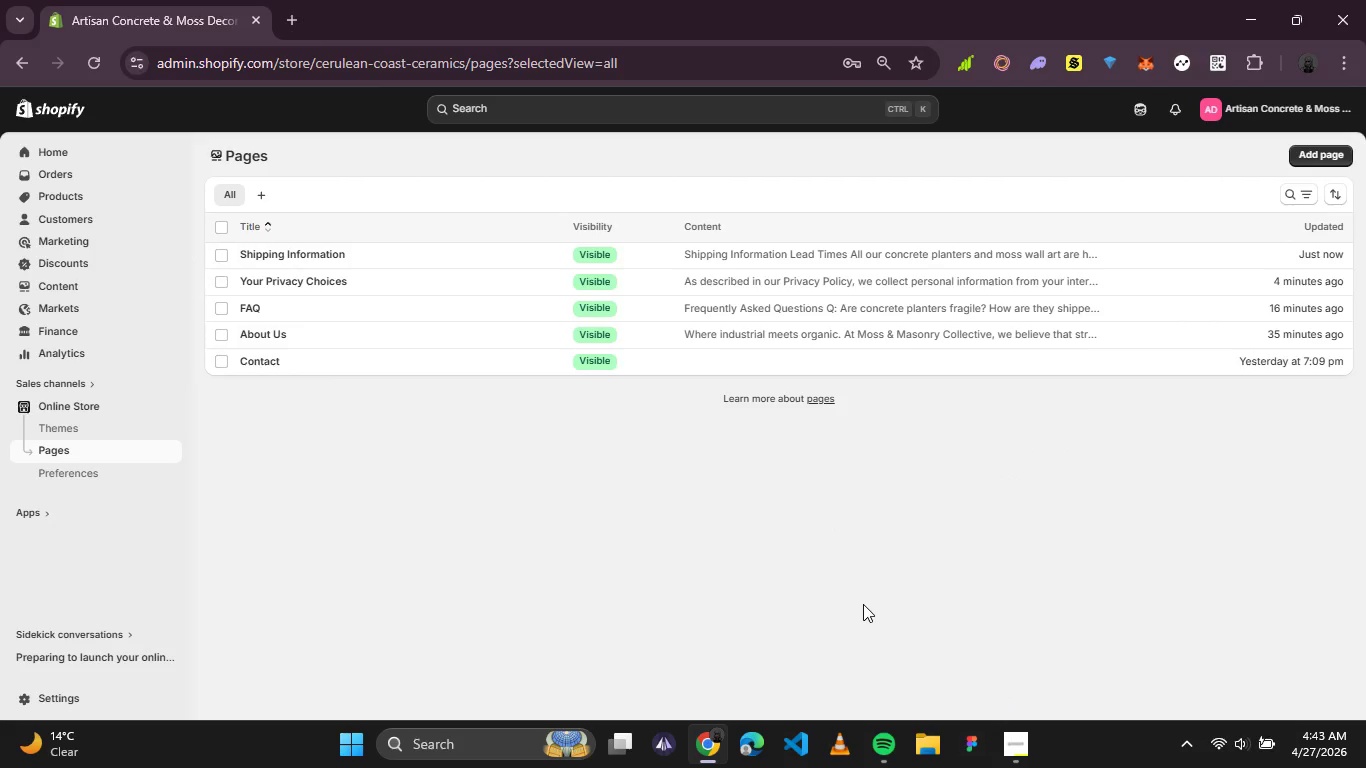 
left_click([41, 691])
 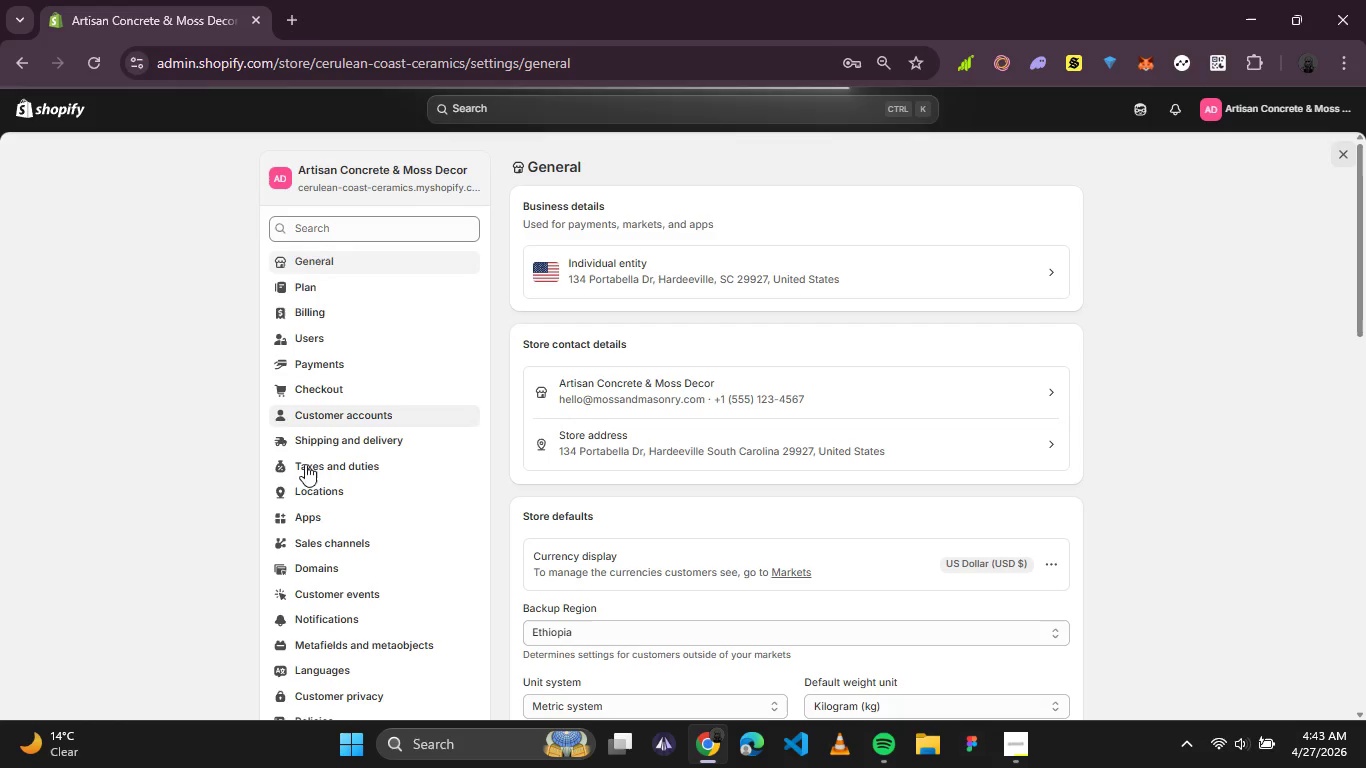 
scroll: coordinate [328, 620], scroll_direction: down, amount: 1.0
 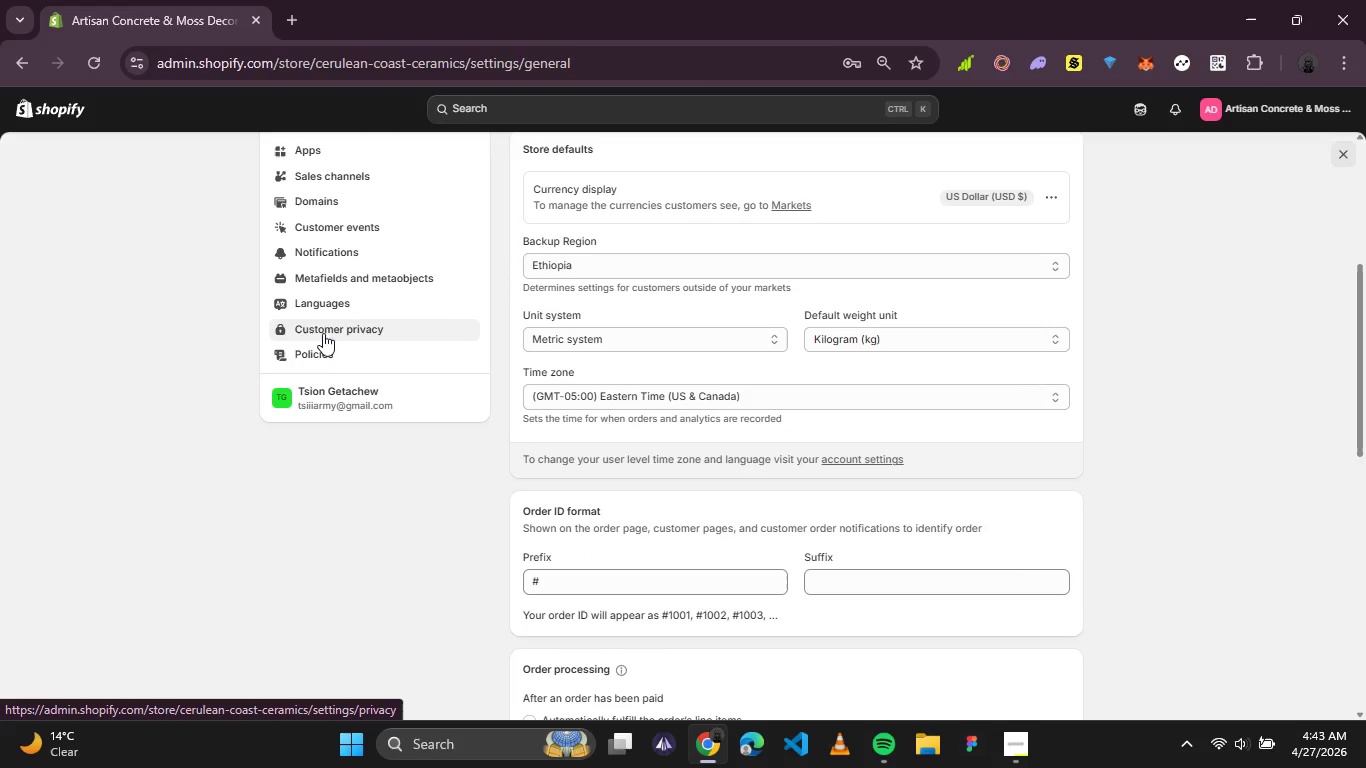 
left_click([323, 352])
 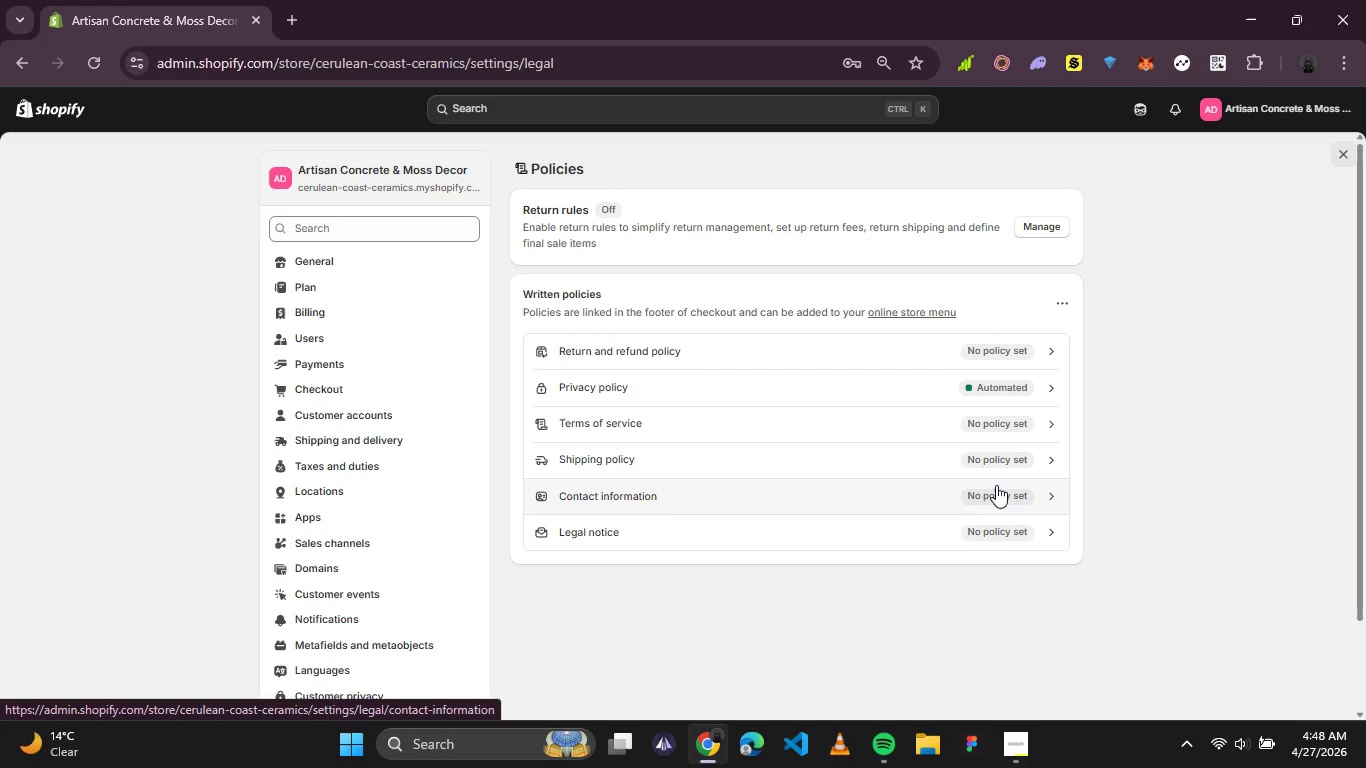 
wait(288.36)
 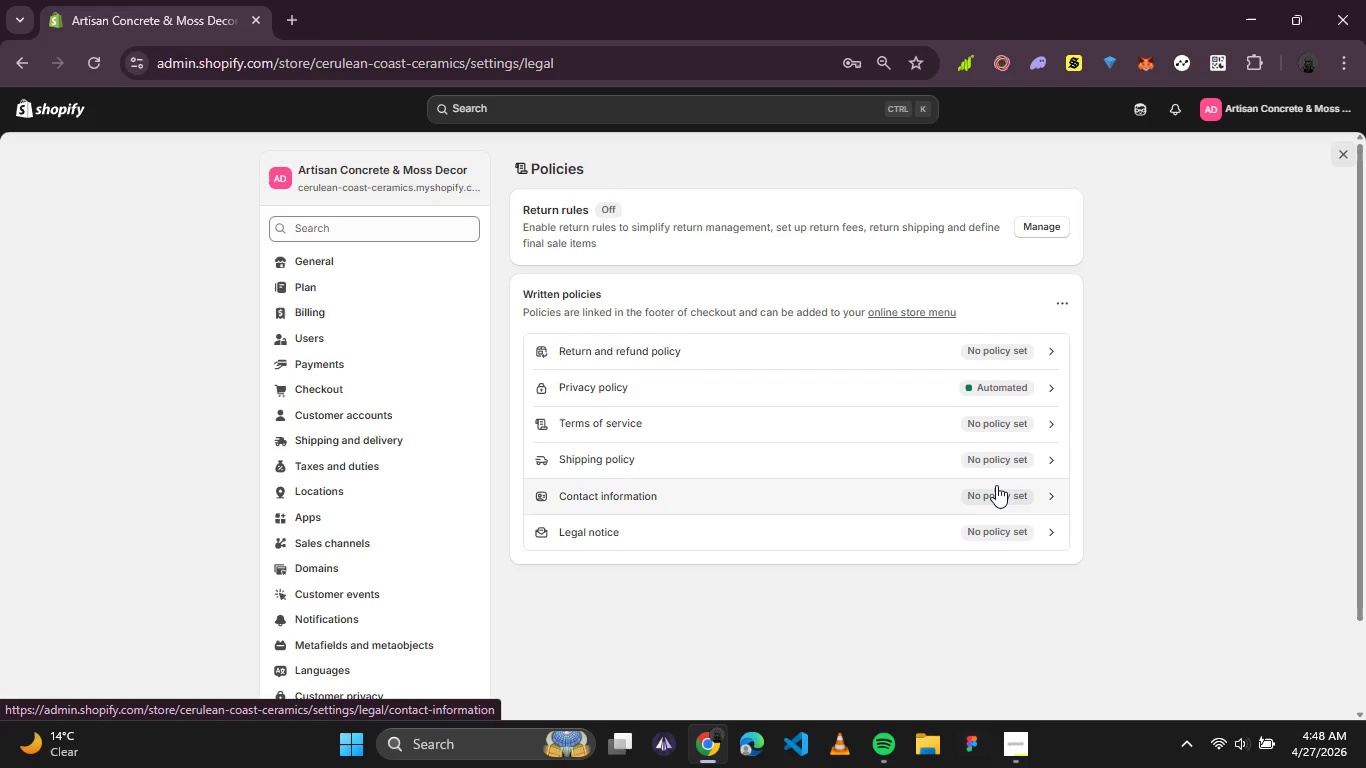 
left_click([1030, 352])
 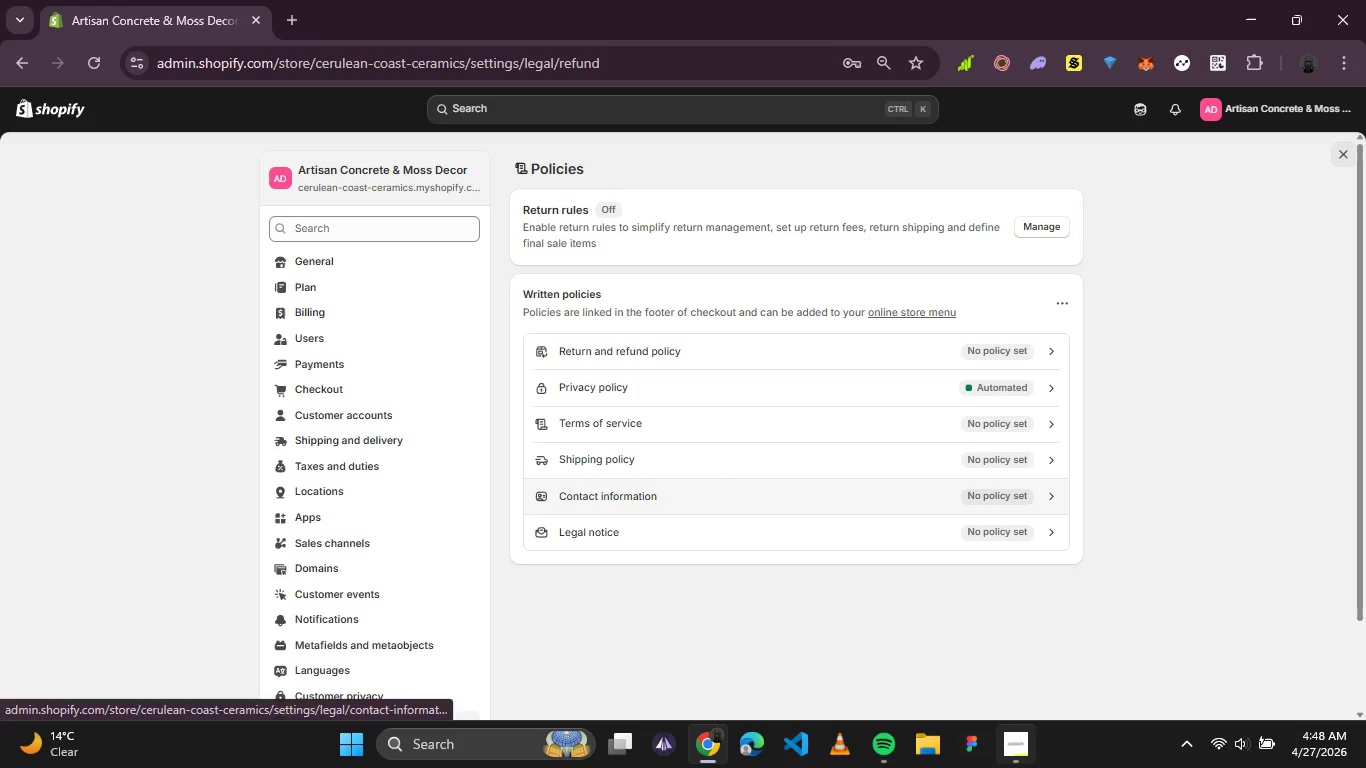 
left_click([1027, 767])